 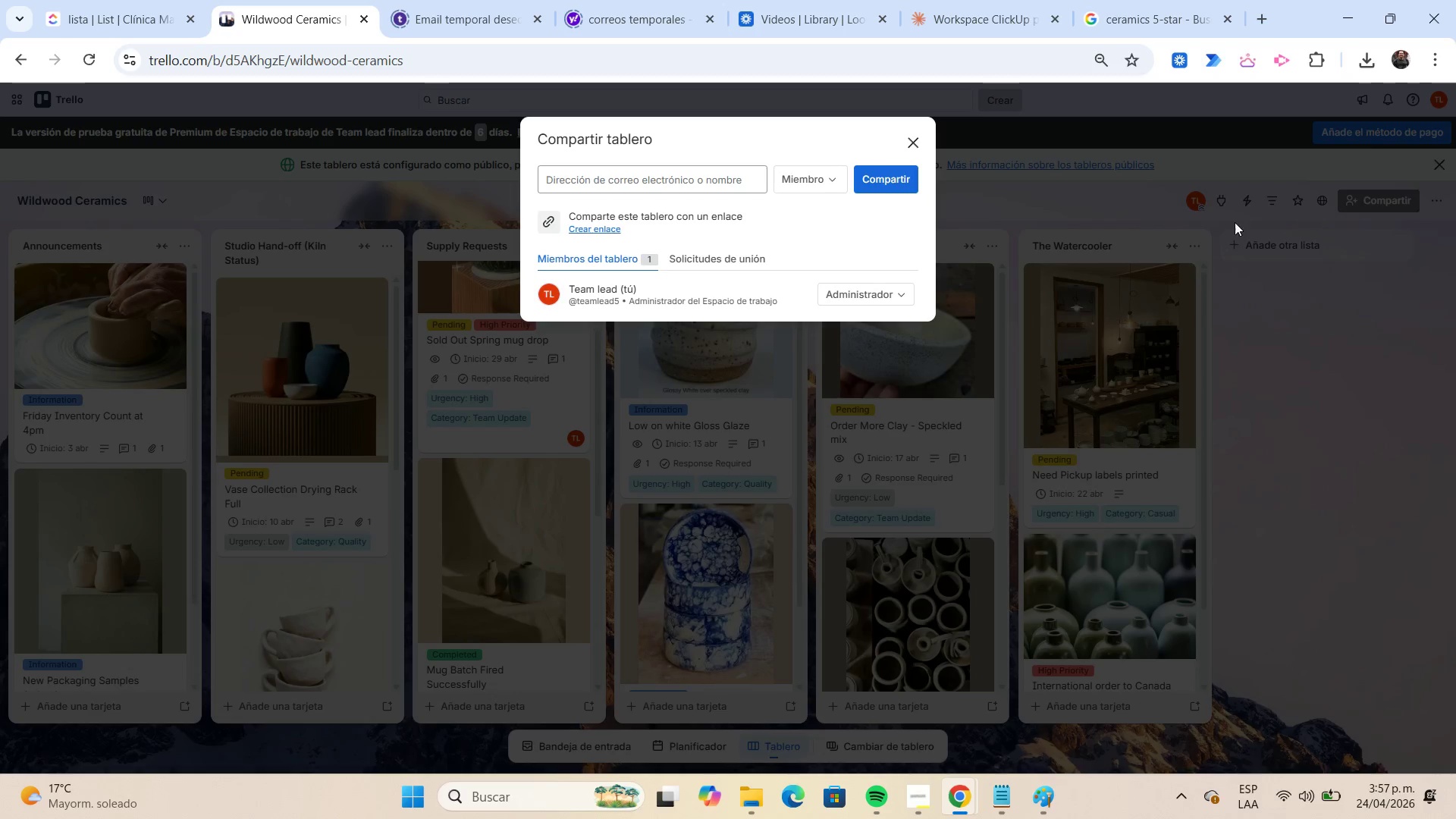 
left_click([606, 227])
 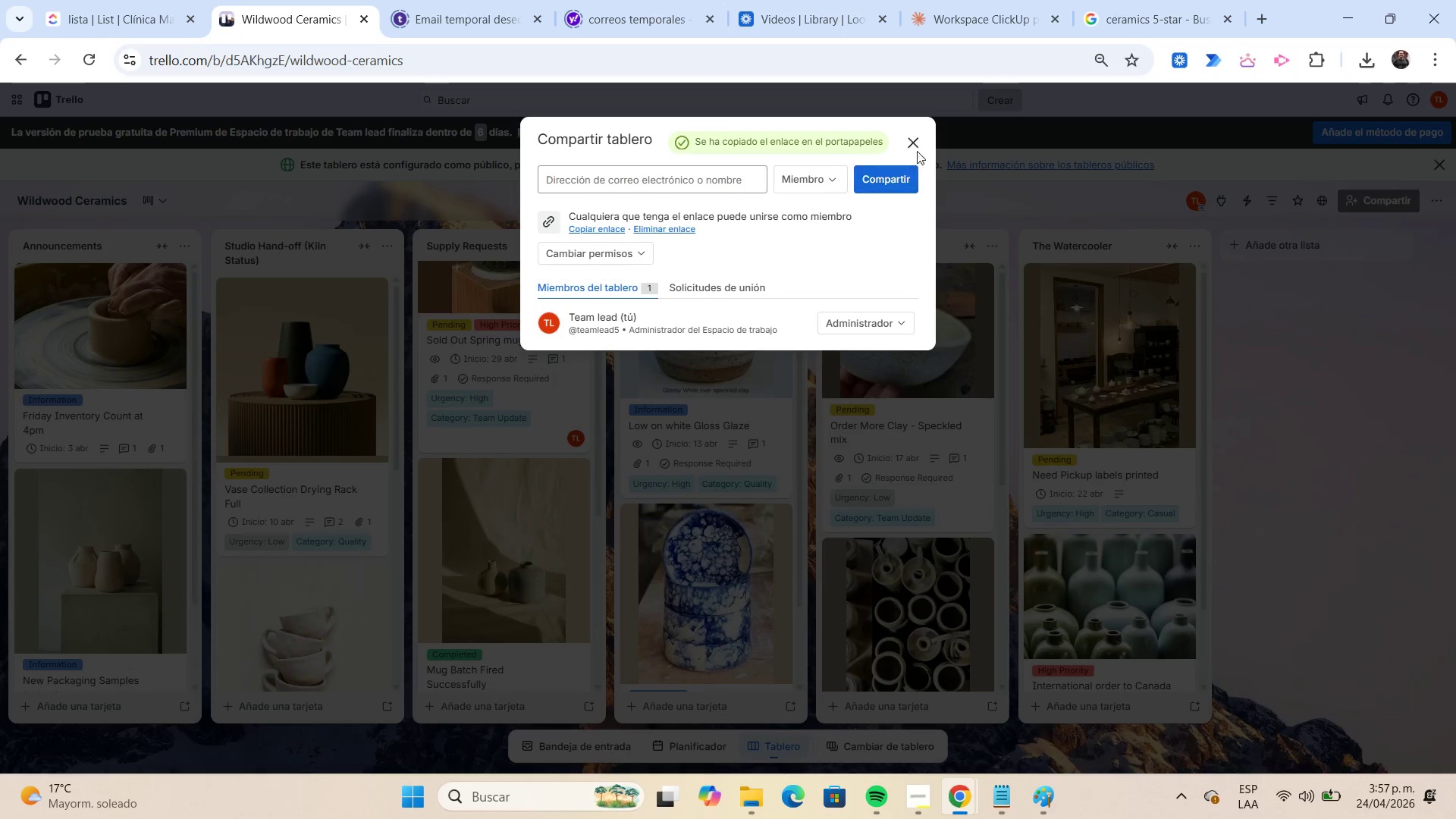 
left_click([917, 149])
 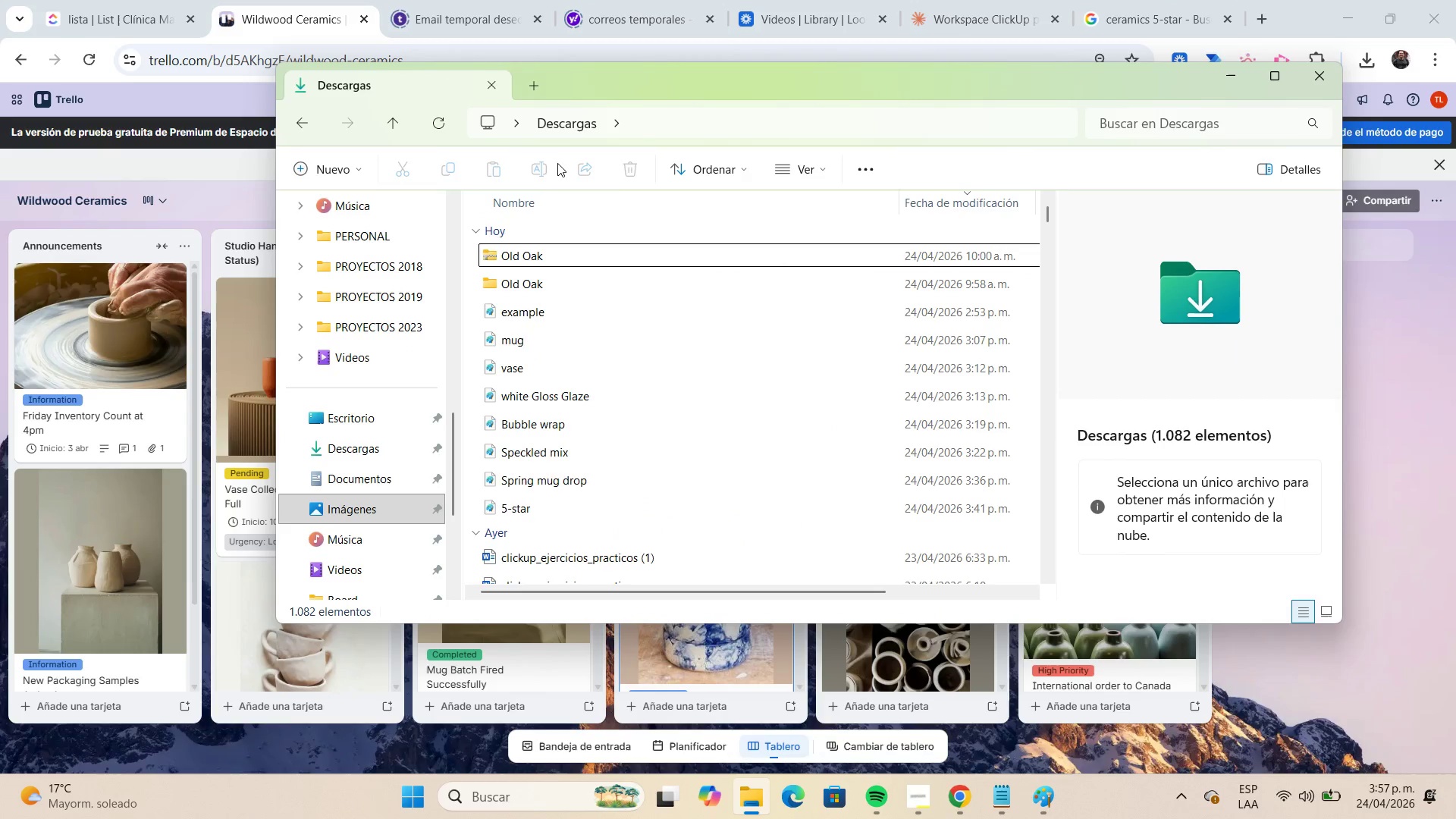 
wait(5.94)
 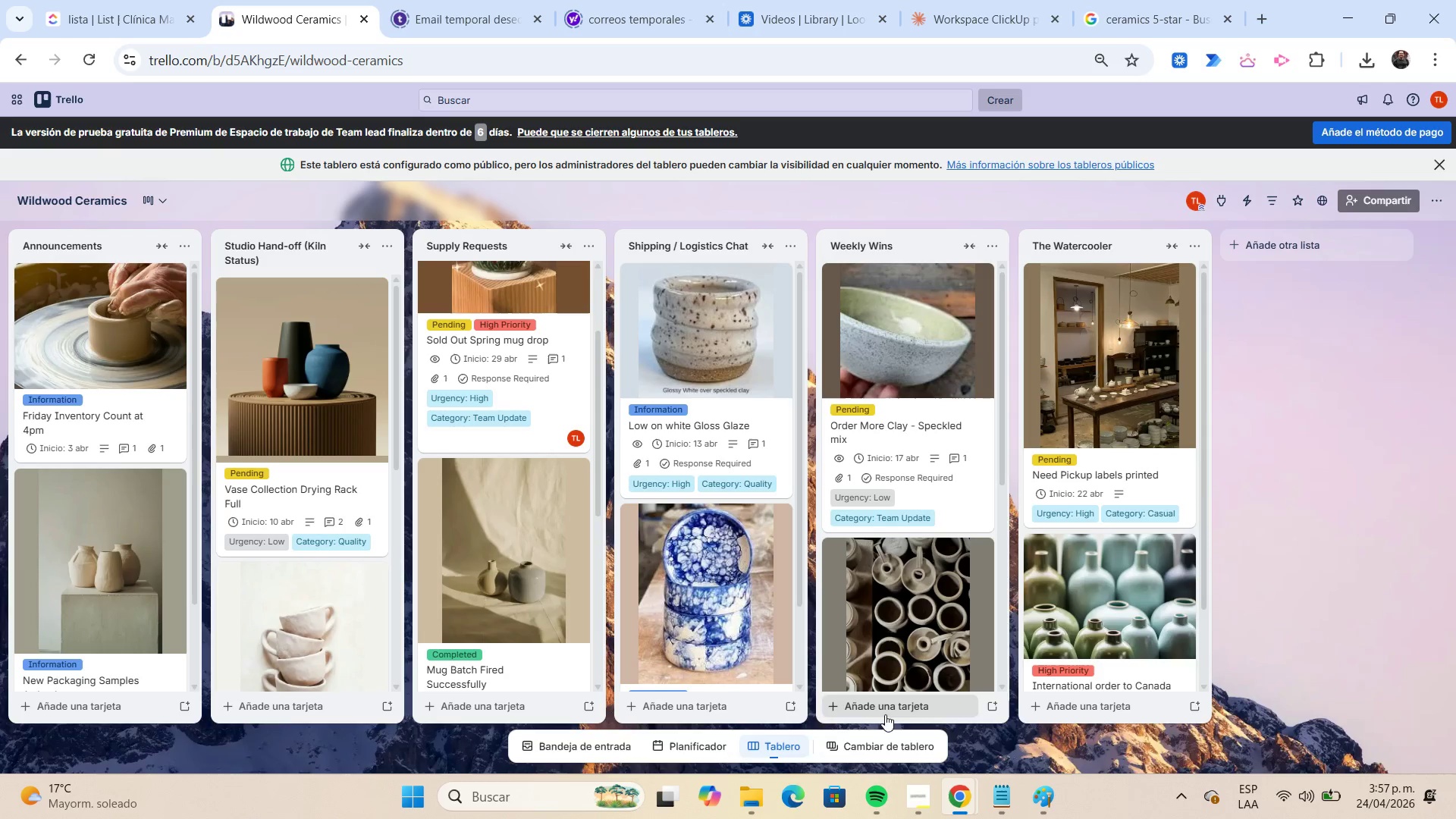 
left_click([338, 181])
 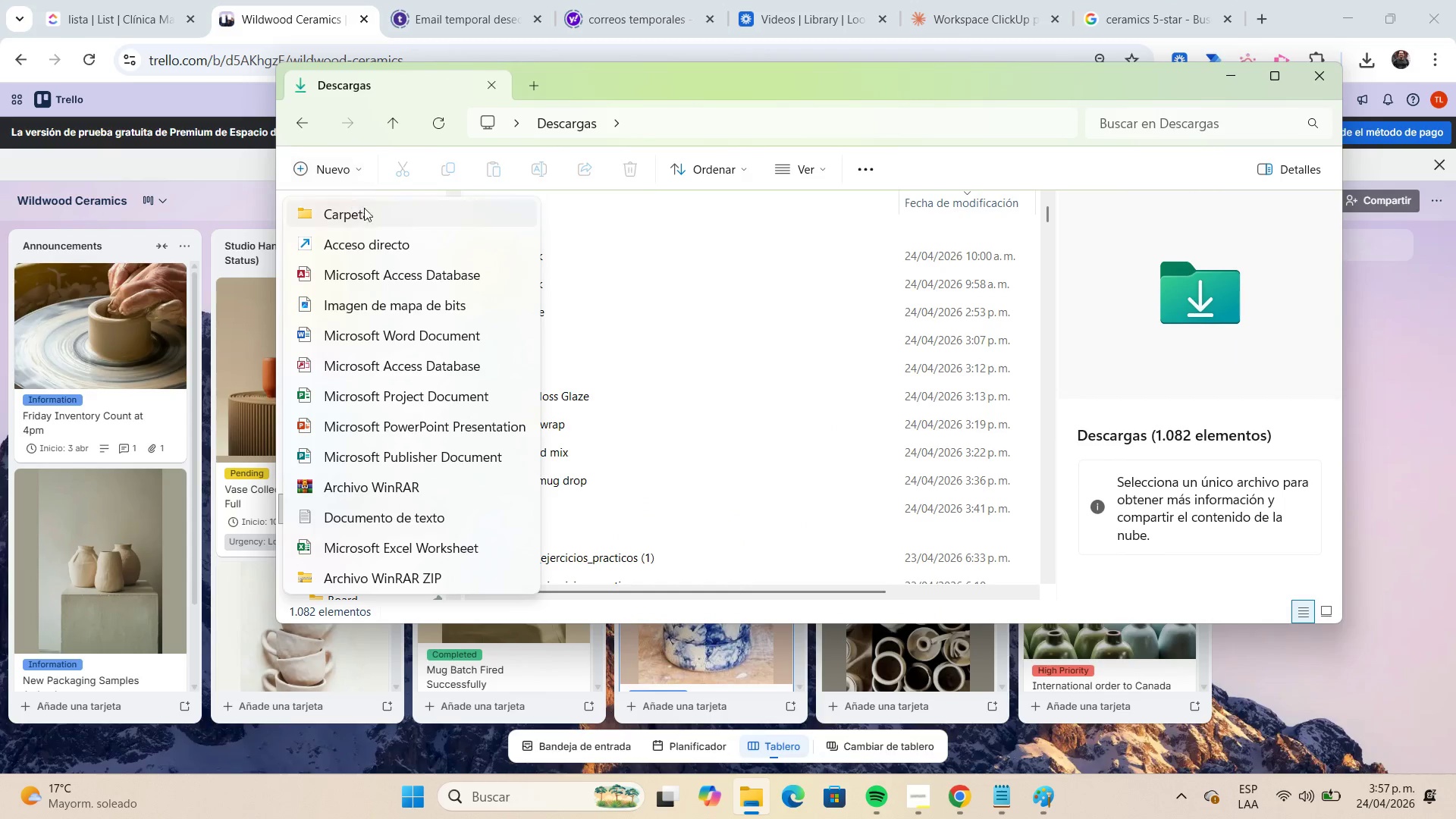 
left_click([364, 208])
 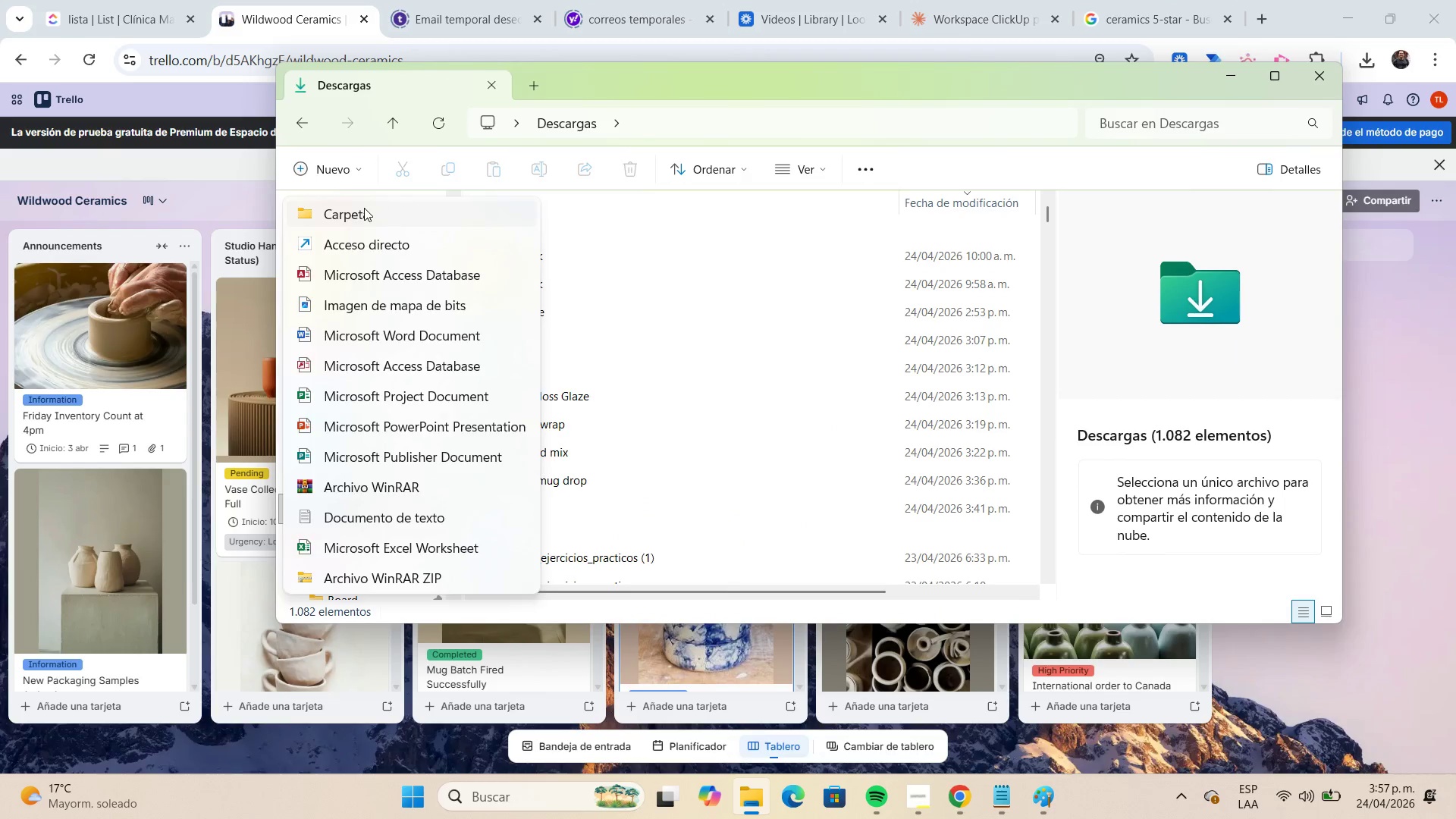 
mouse_move([364, 208])
 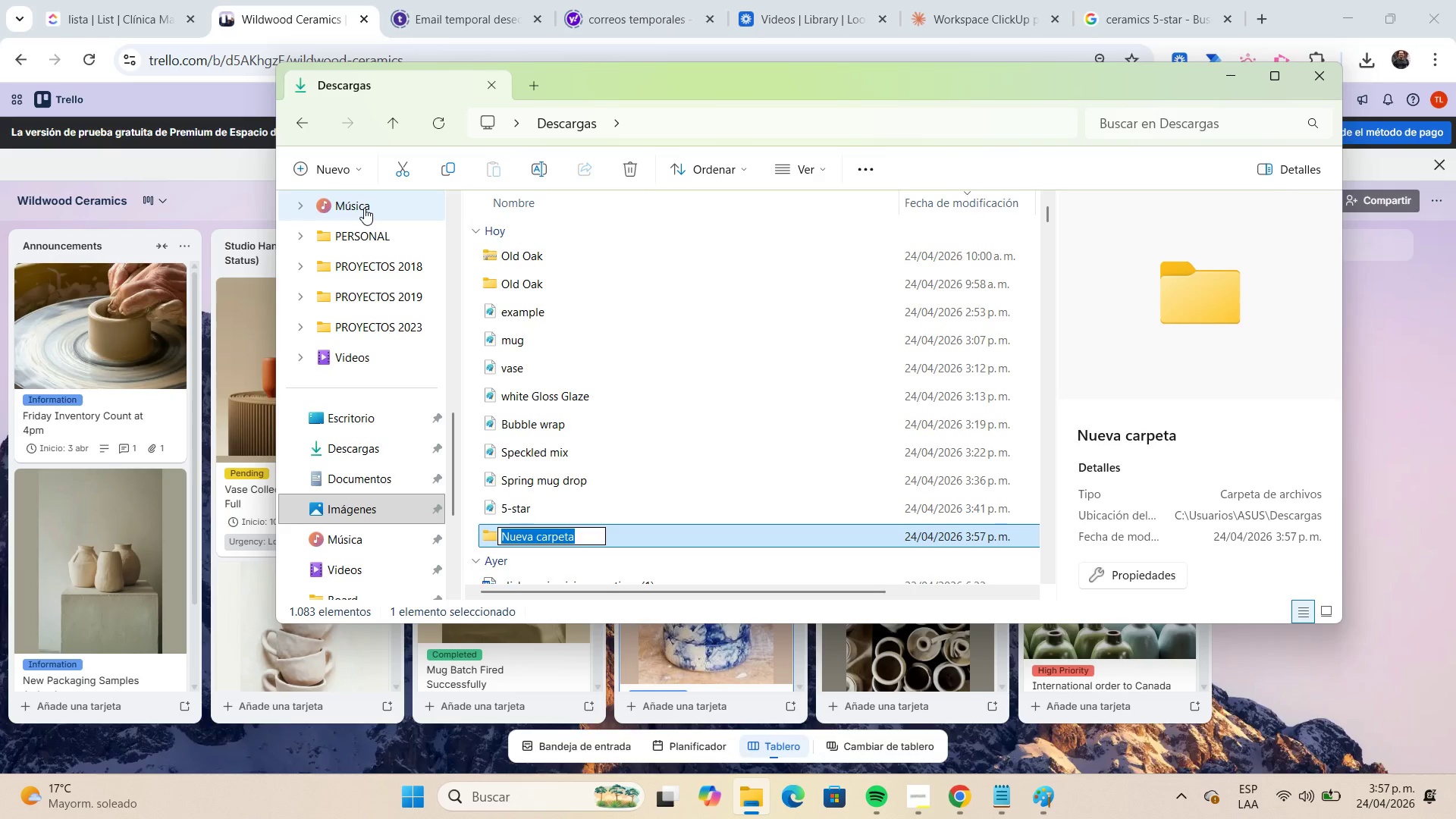 
type(W)
key(Backspace)
type(Ceramics)
 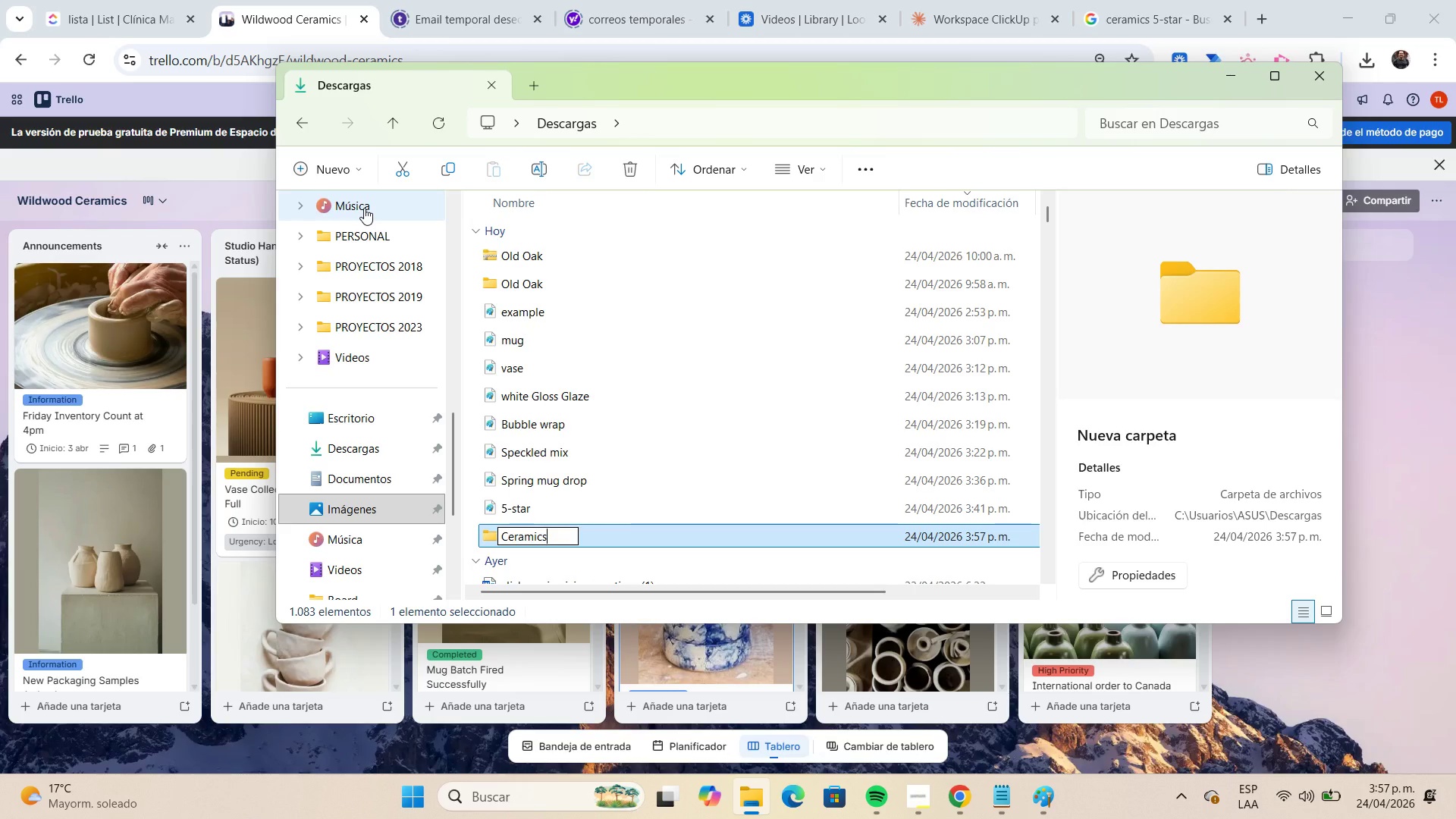 
key(Enter)
 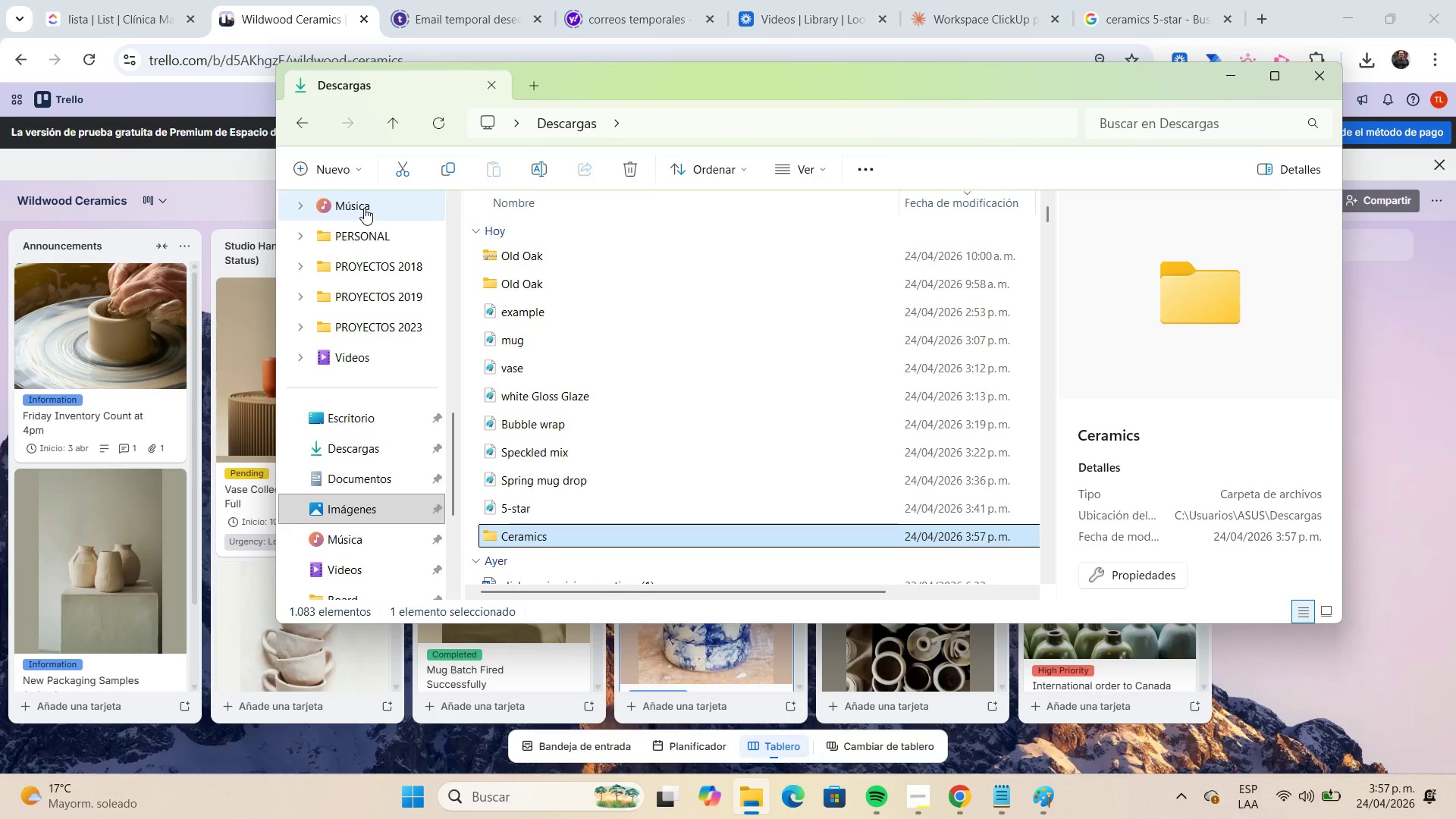 
key(Enter)
 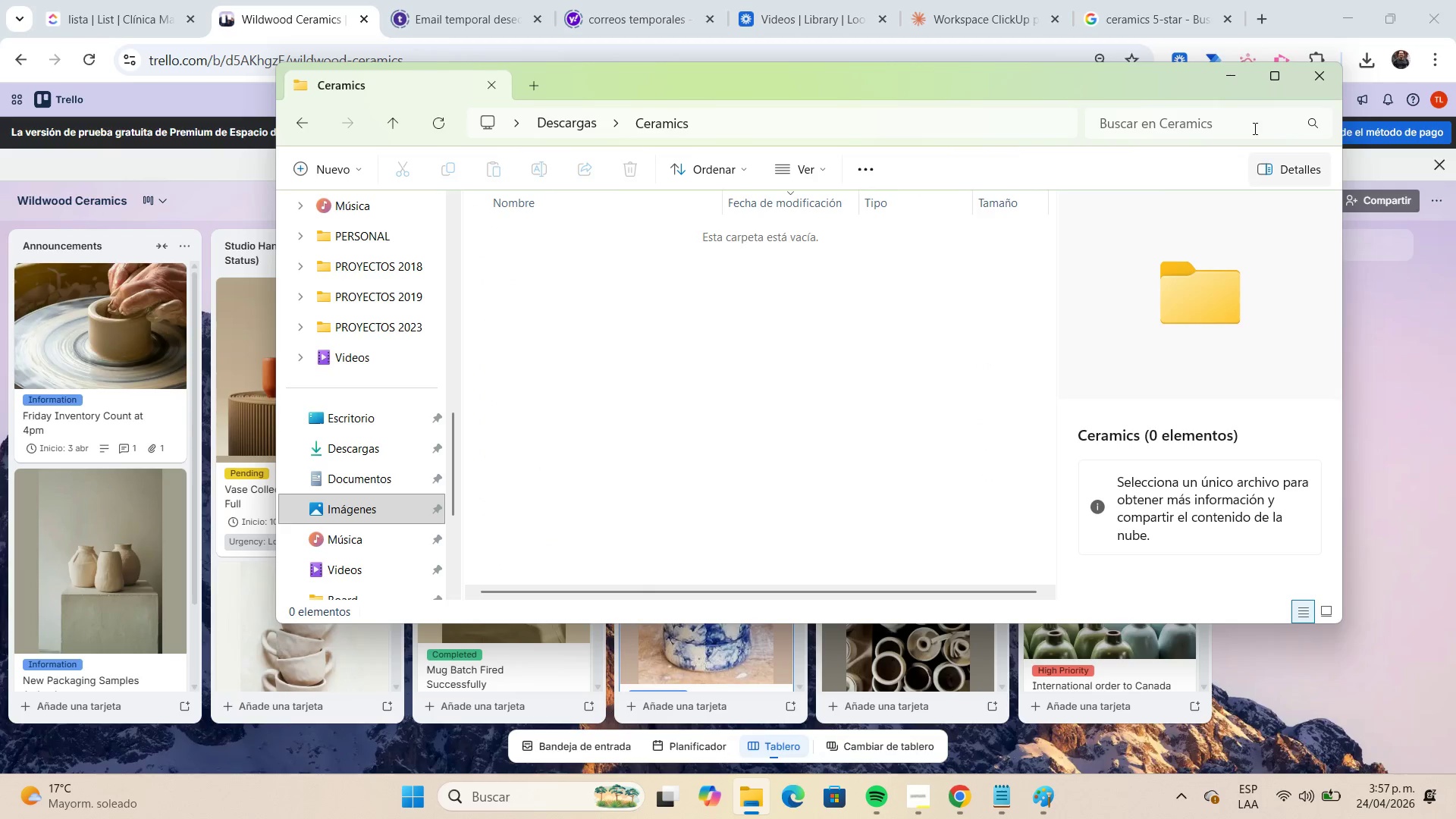 
left_click([1229, 83])
 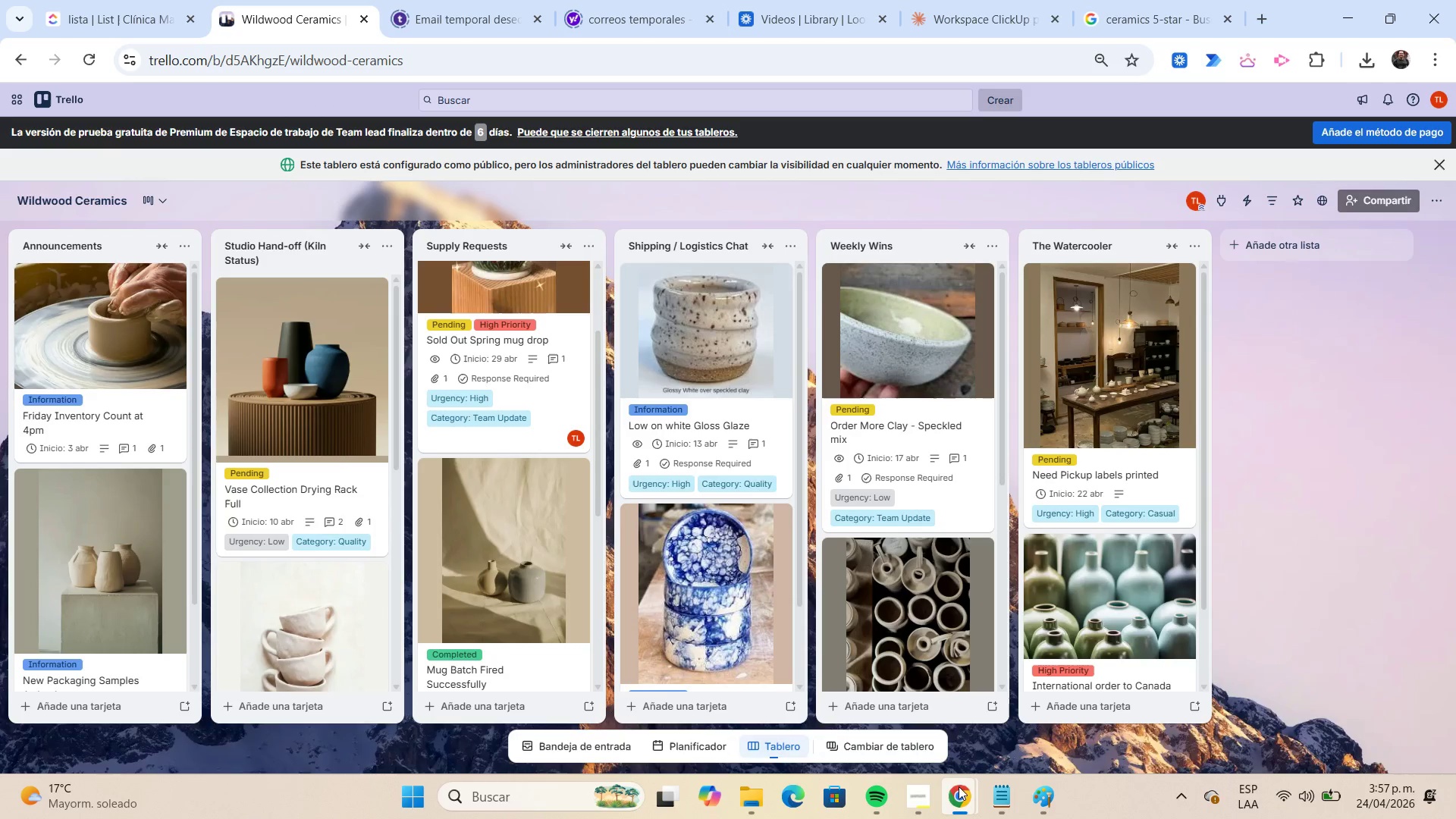 
left_click([931, 783])